 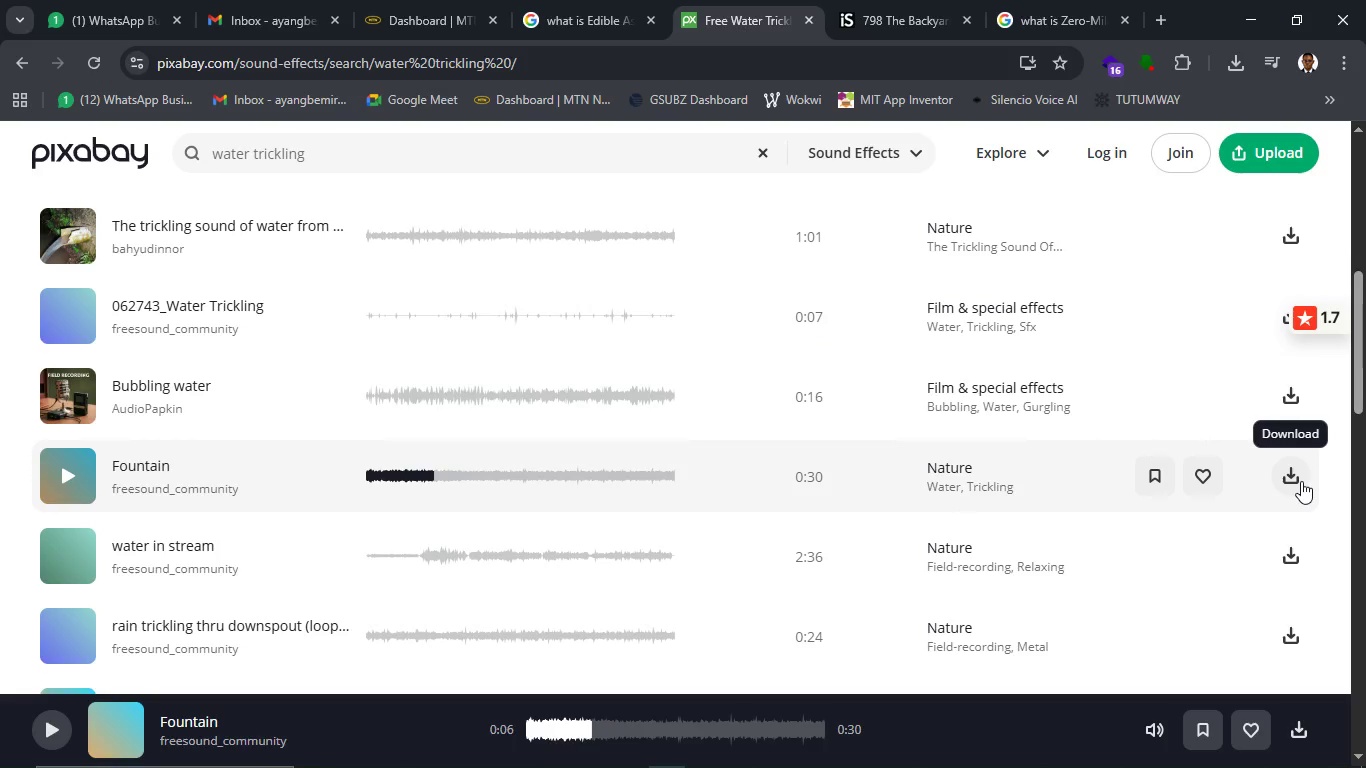 
left_click([105, 58])
 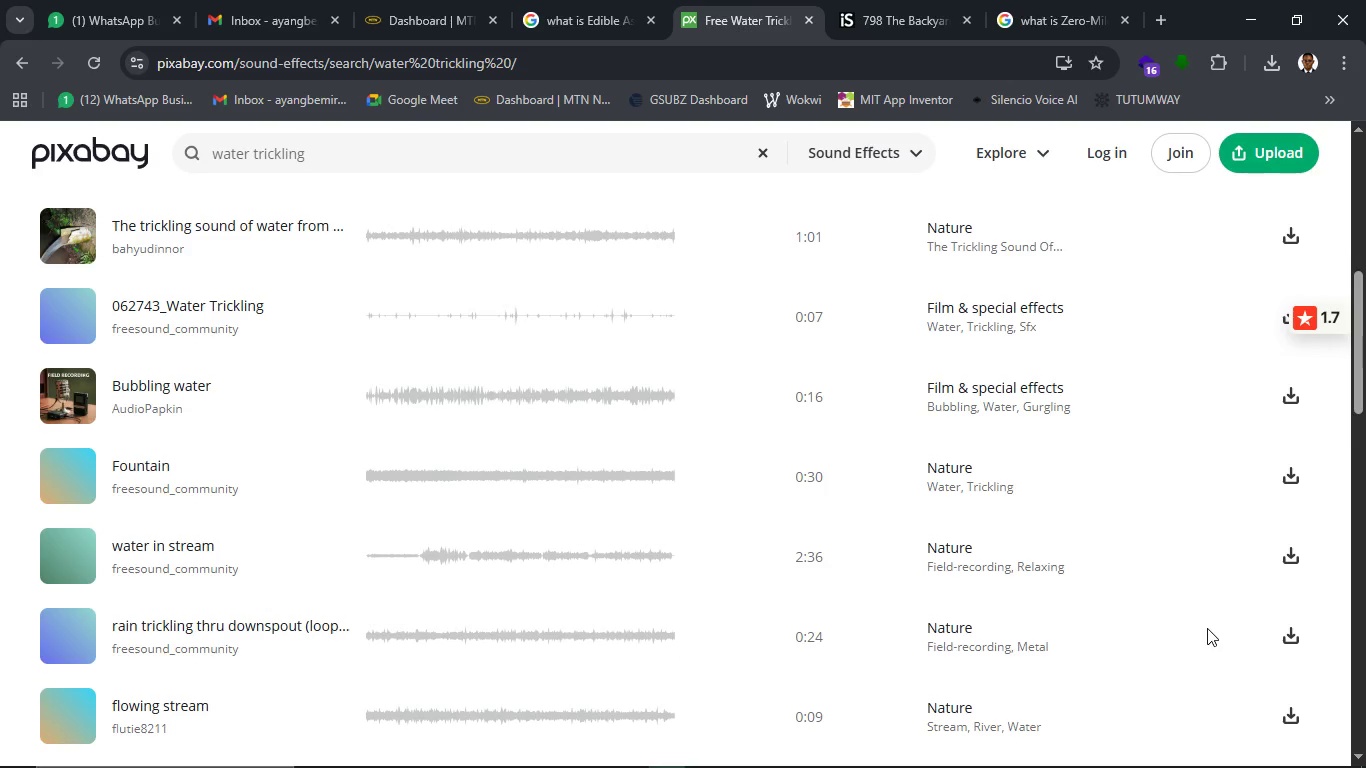 
wait(20.78)
 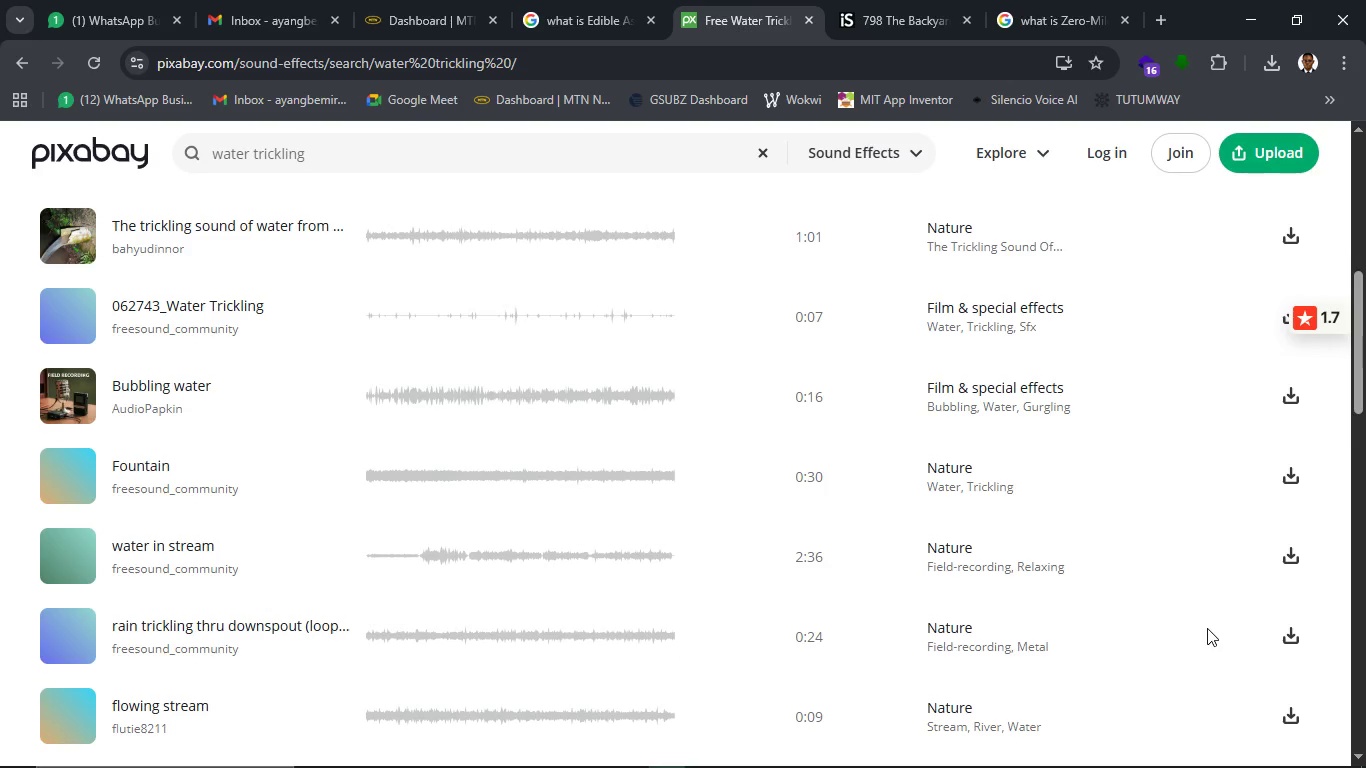 
left_click([1295, 474])
 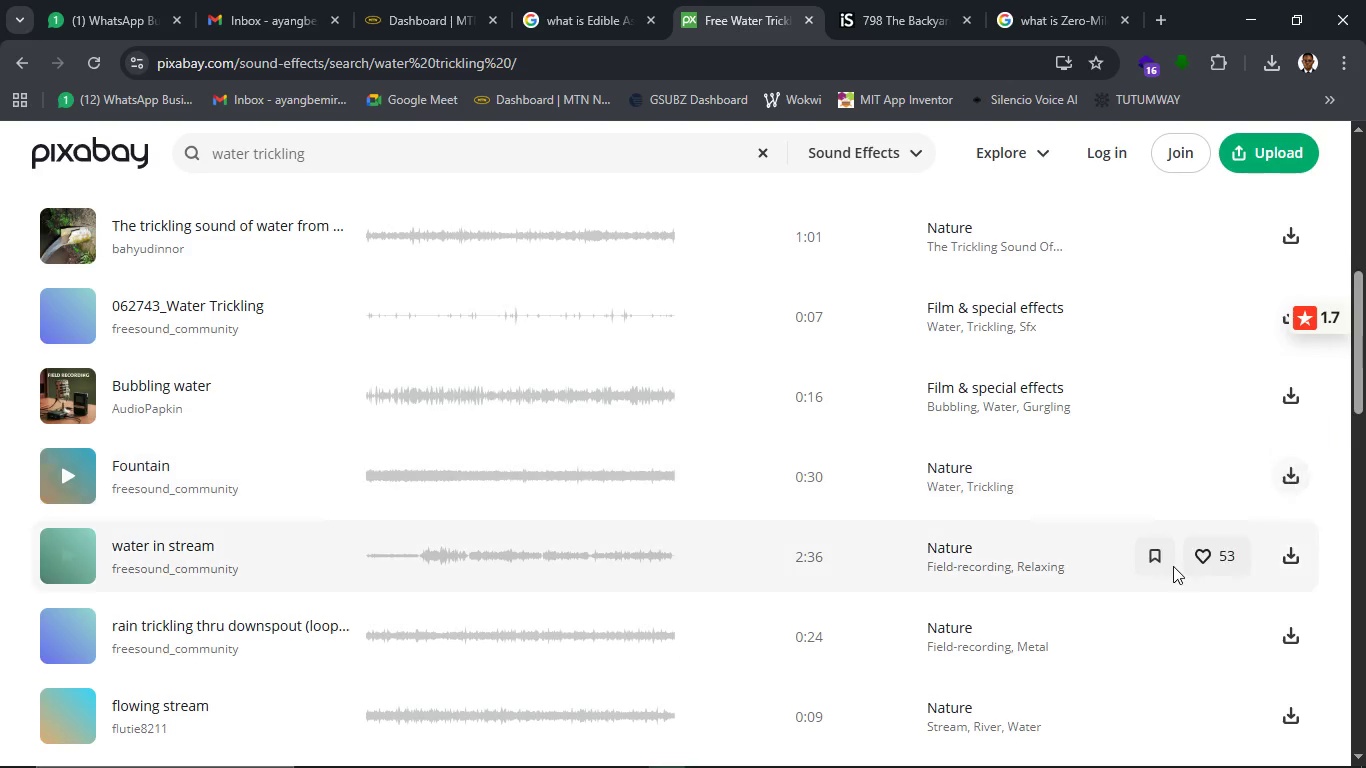 
mouse_move([1179, 585])
 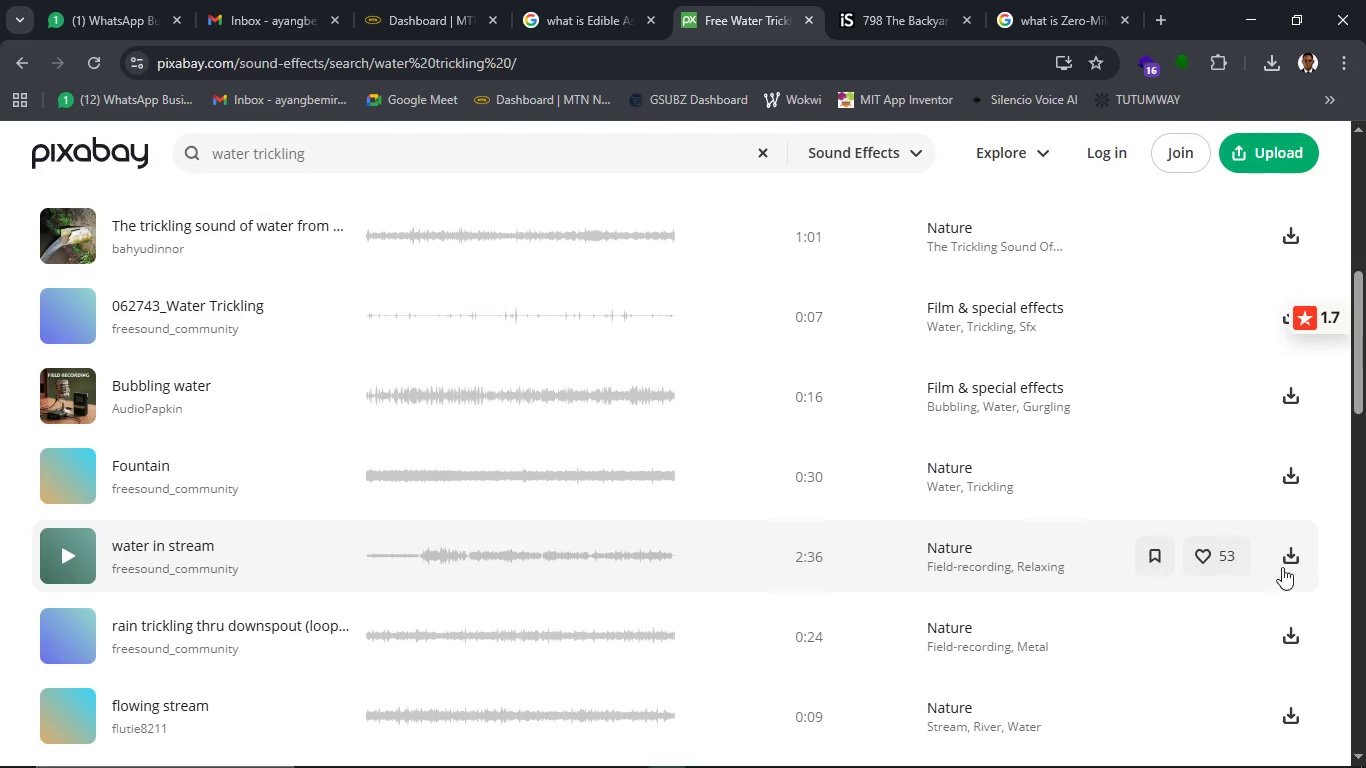 
mouse_move([1269, 618])
 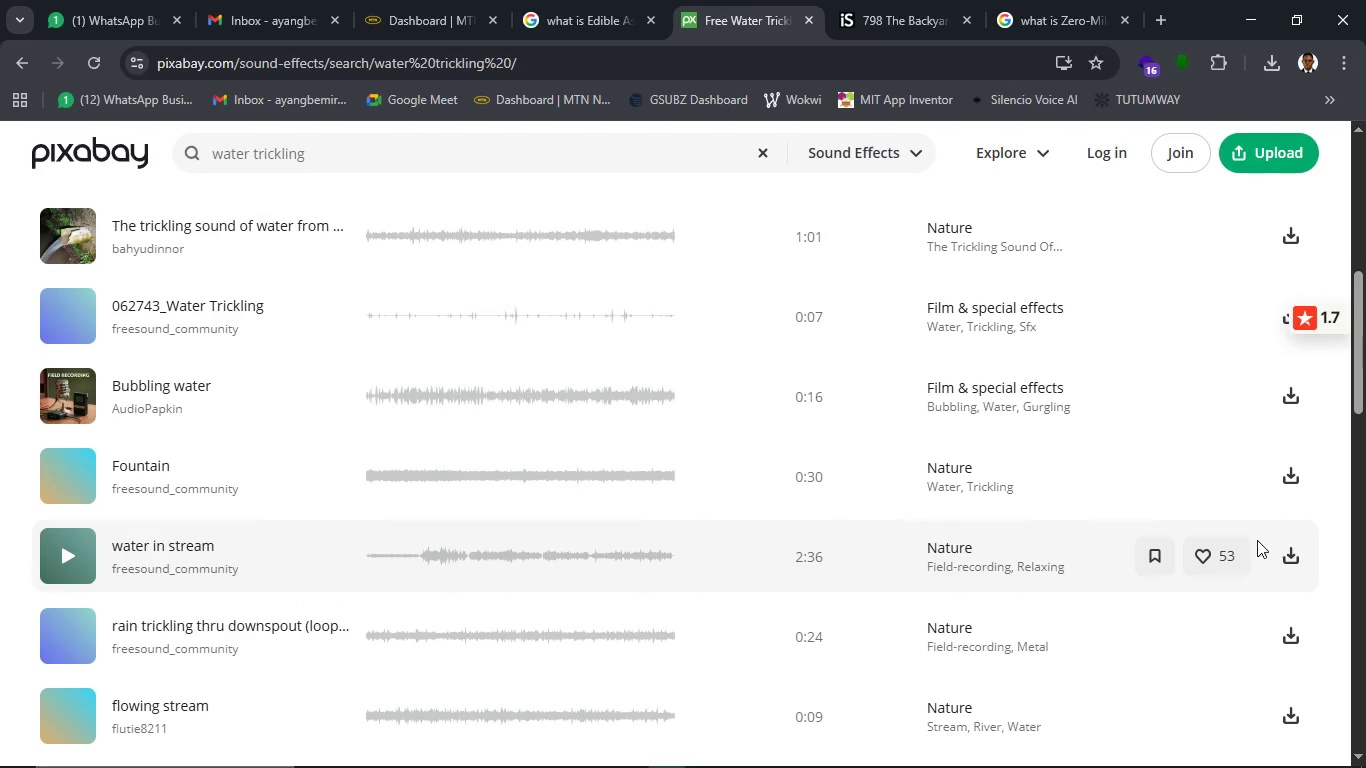 
mouse_move([1225, 482])
 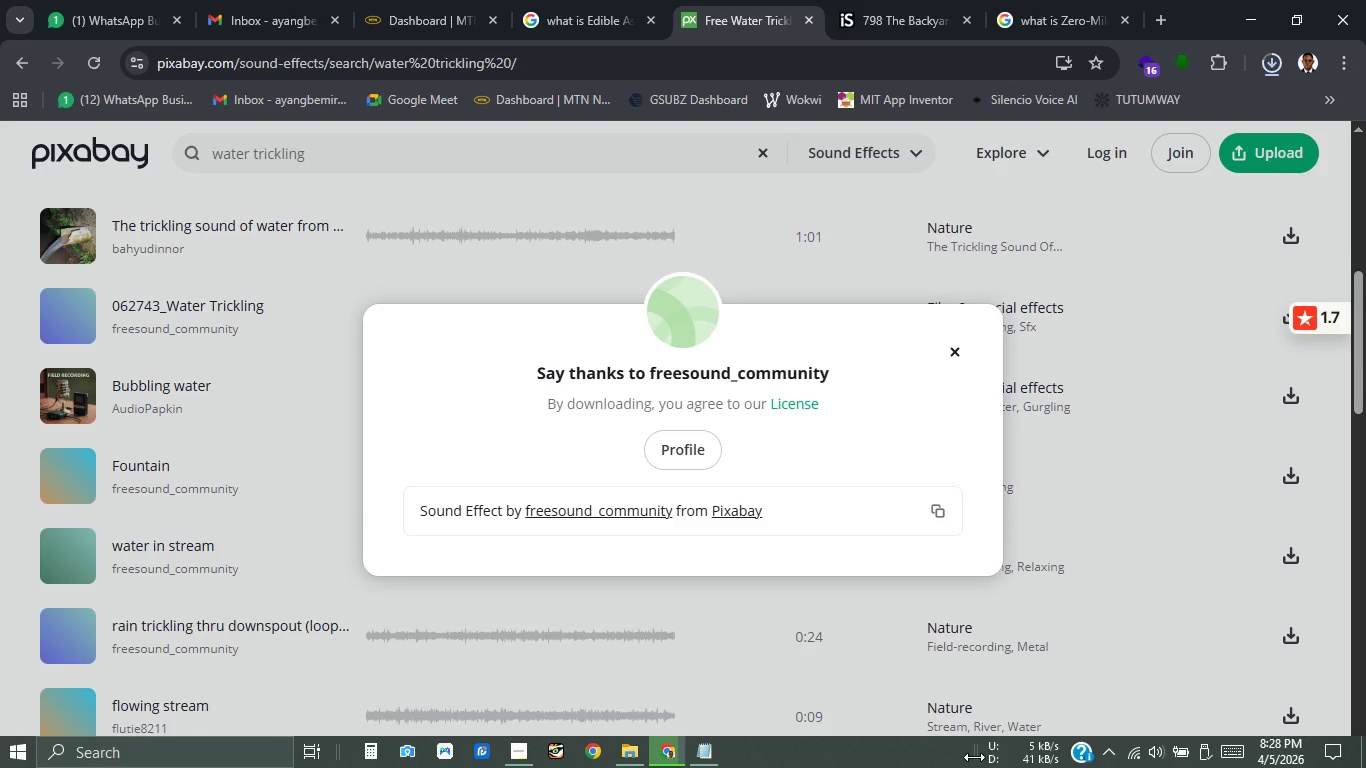 
wait(22.05)
 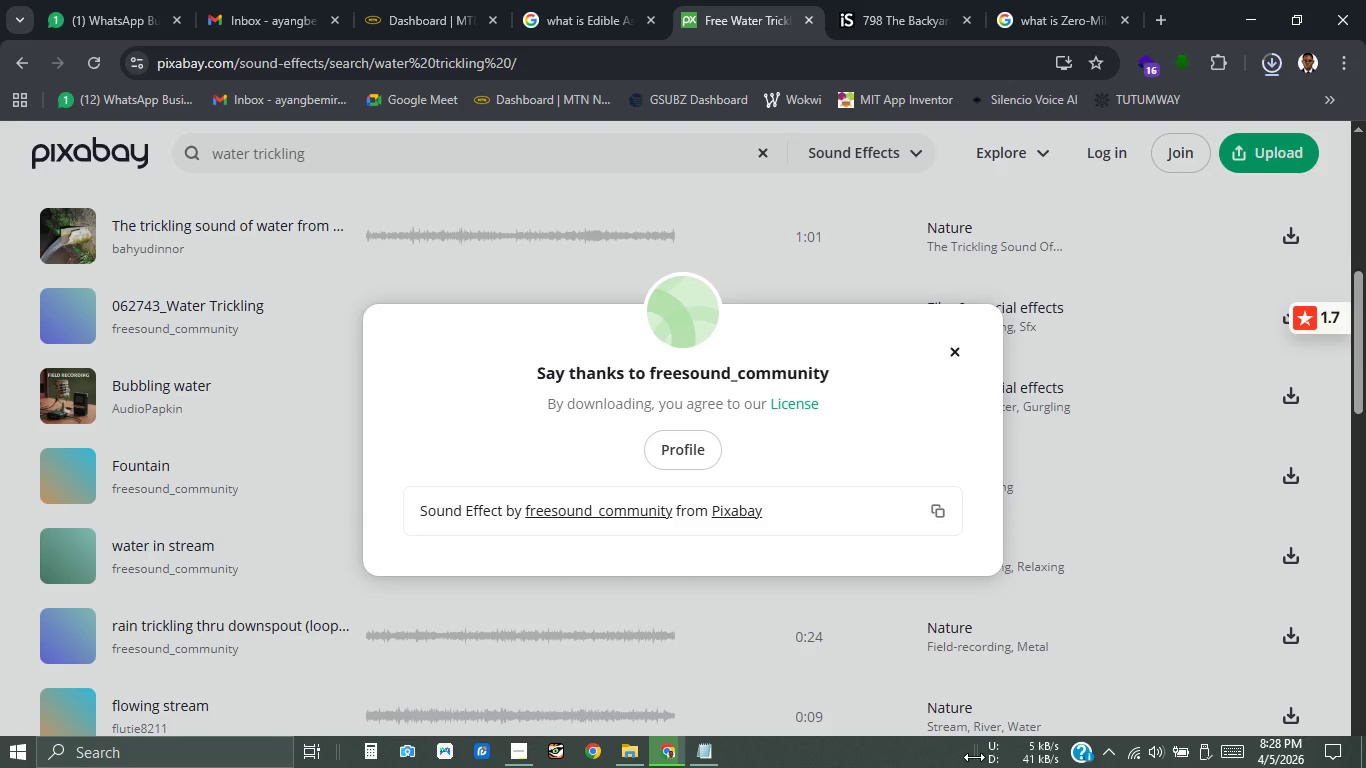 
mouse_move([665, 761])
 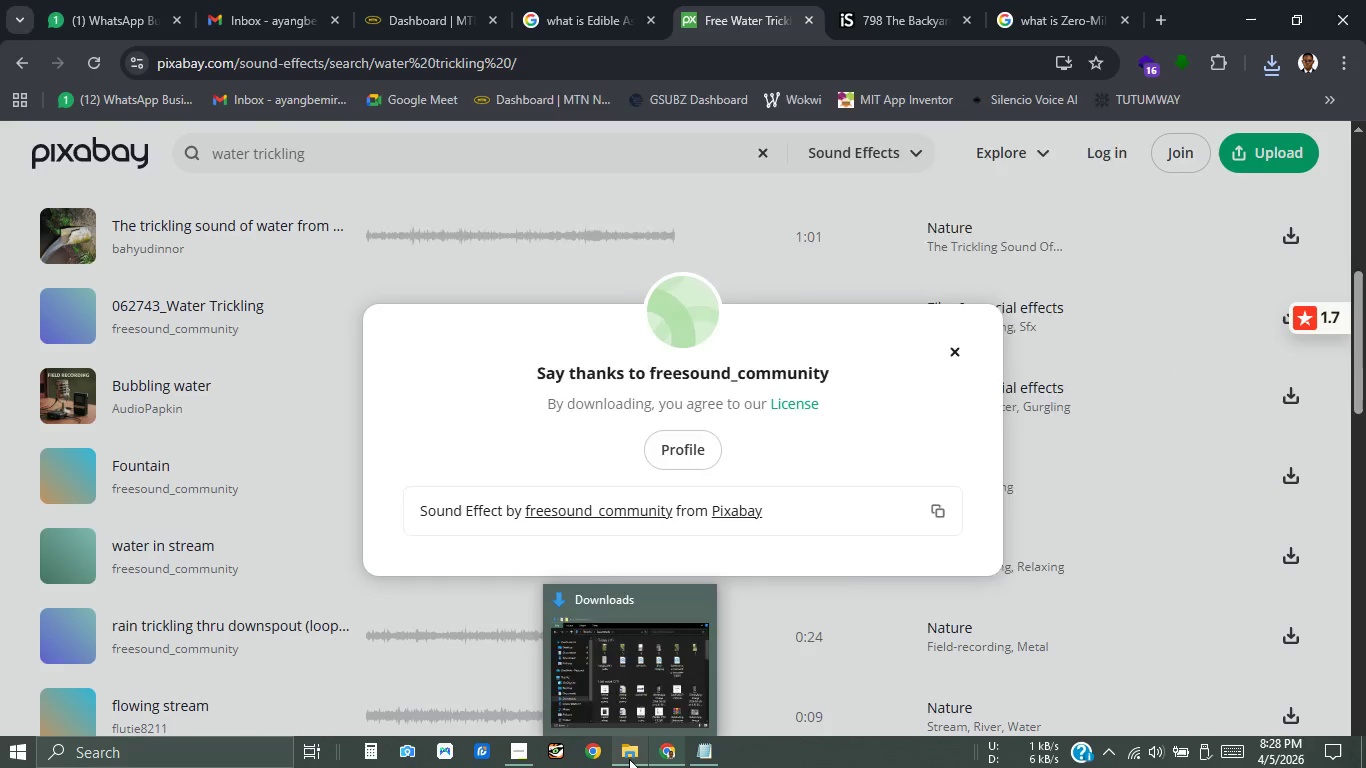 
left_click([629, 759])
 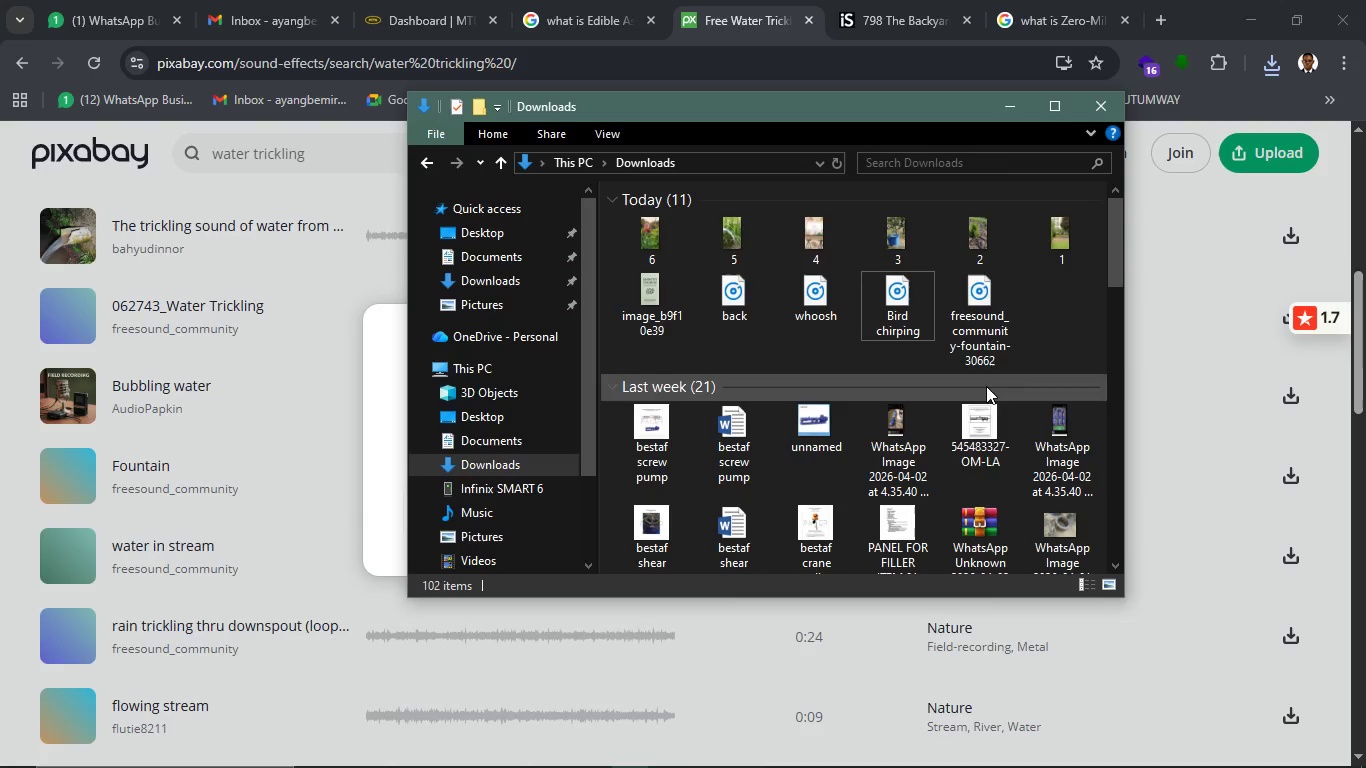 
left_click([979, 367])
 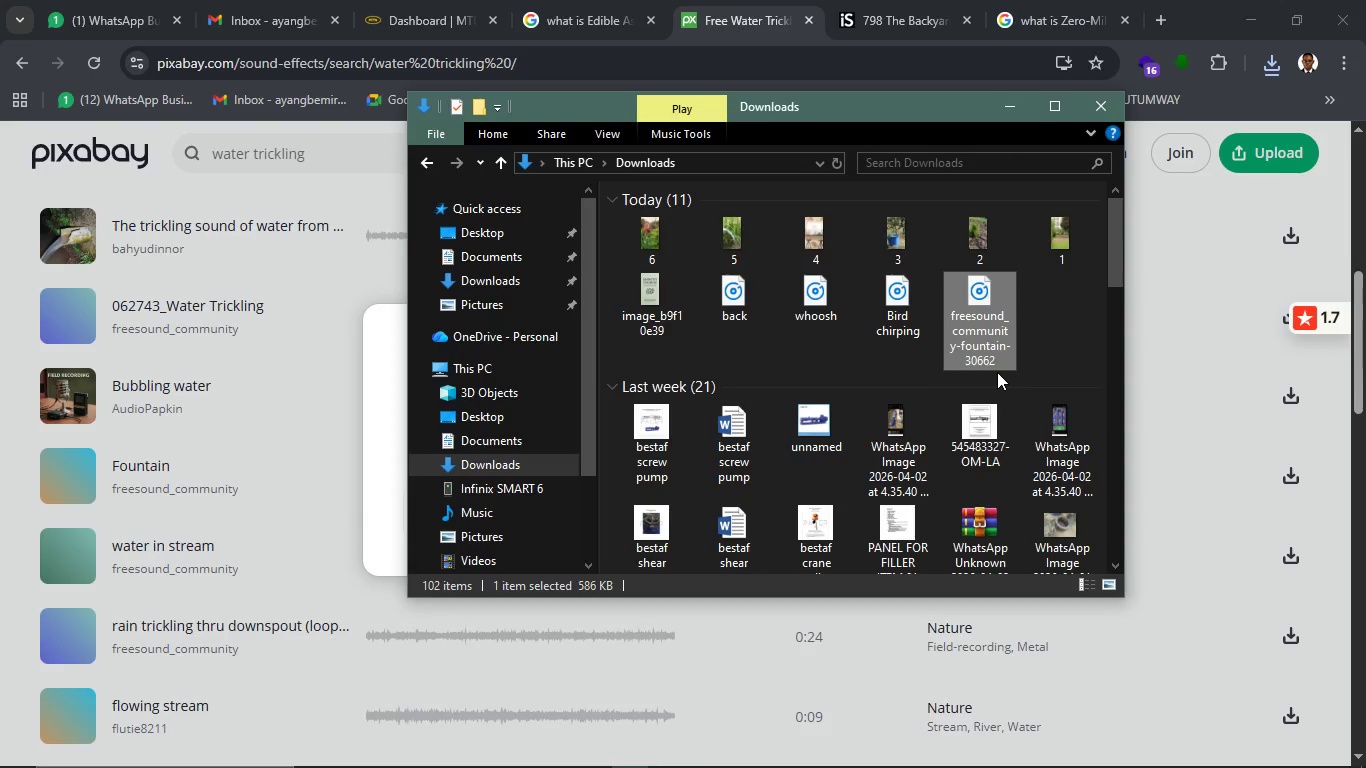 
left_click([997, 372])
 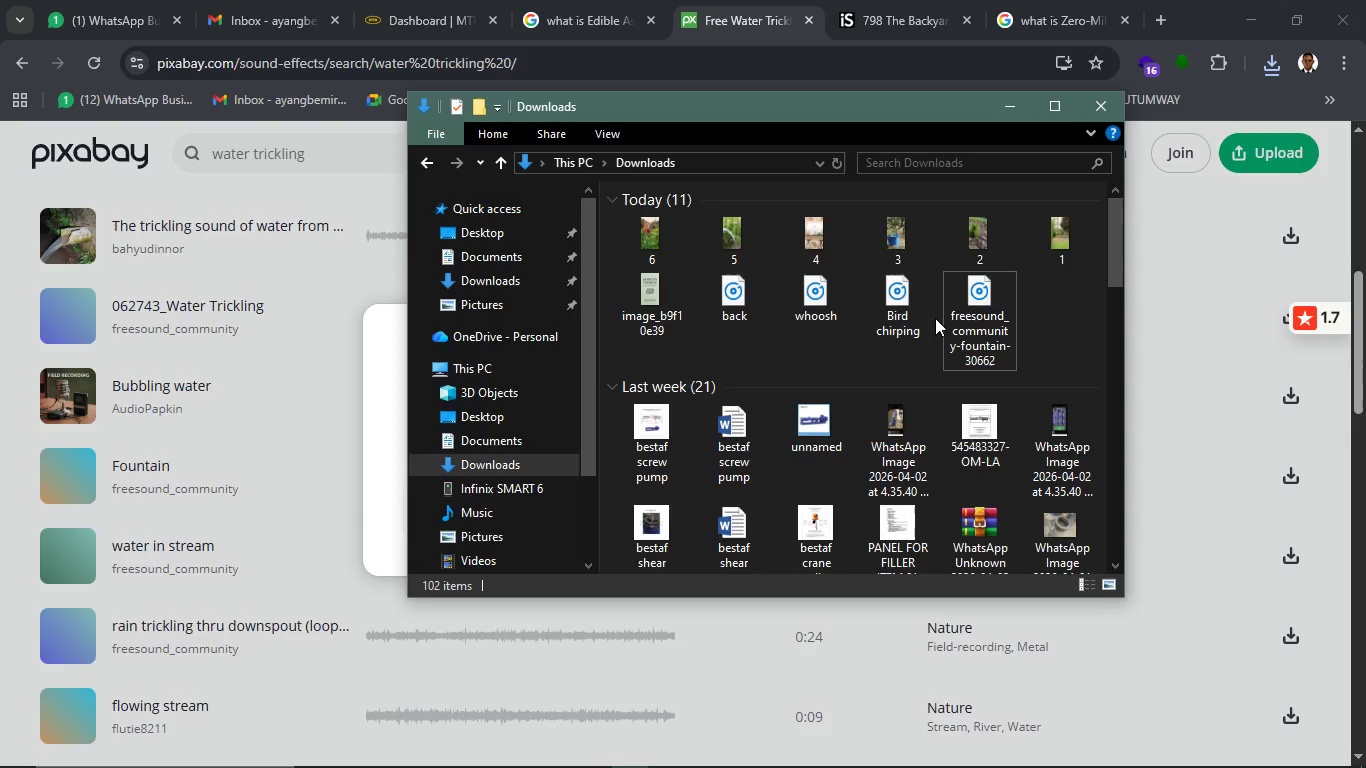 
double_click([946, 319])
 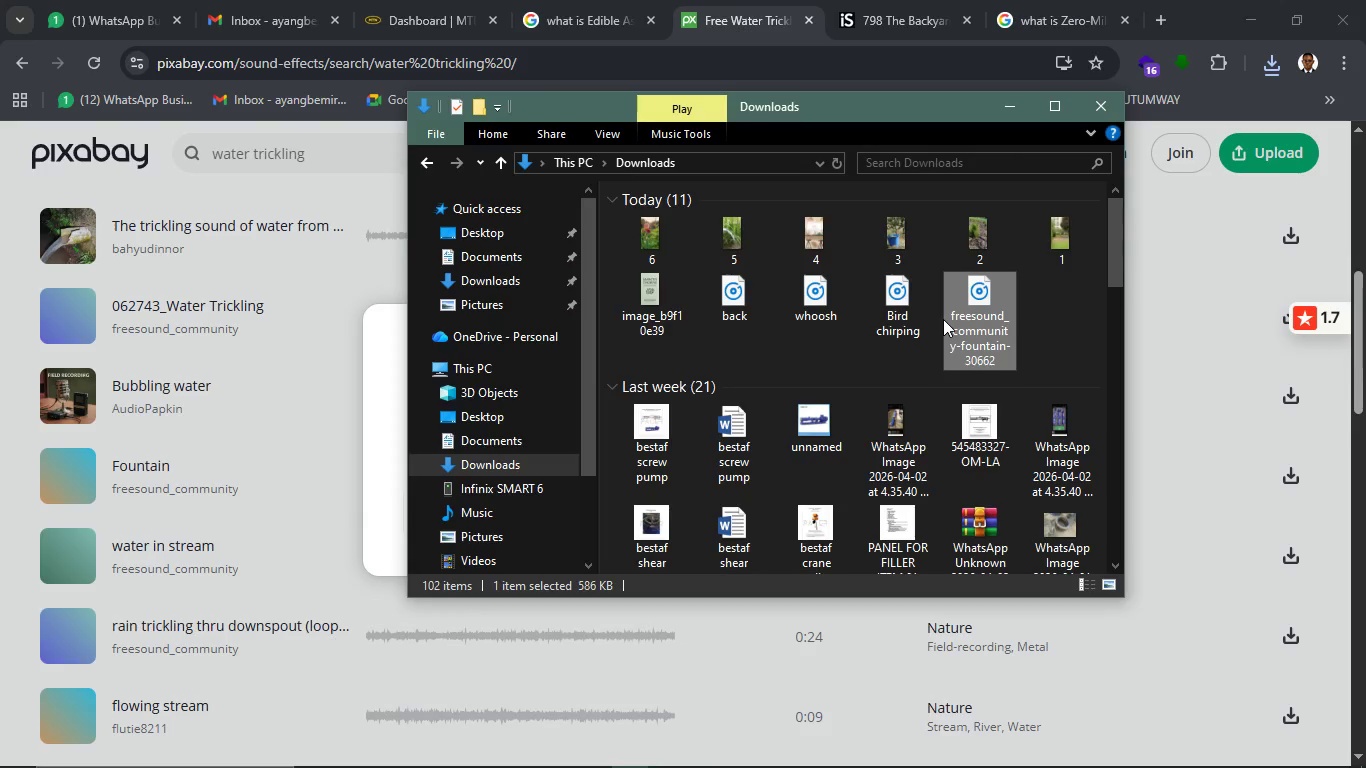 
wait(7.28)
 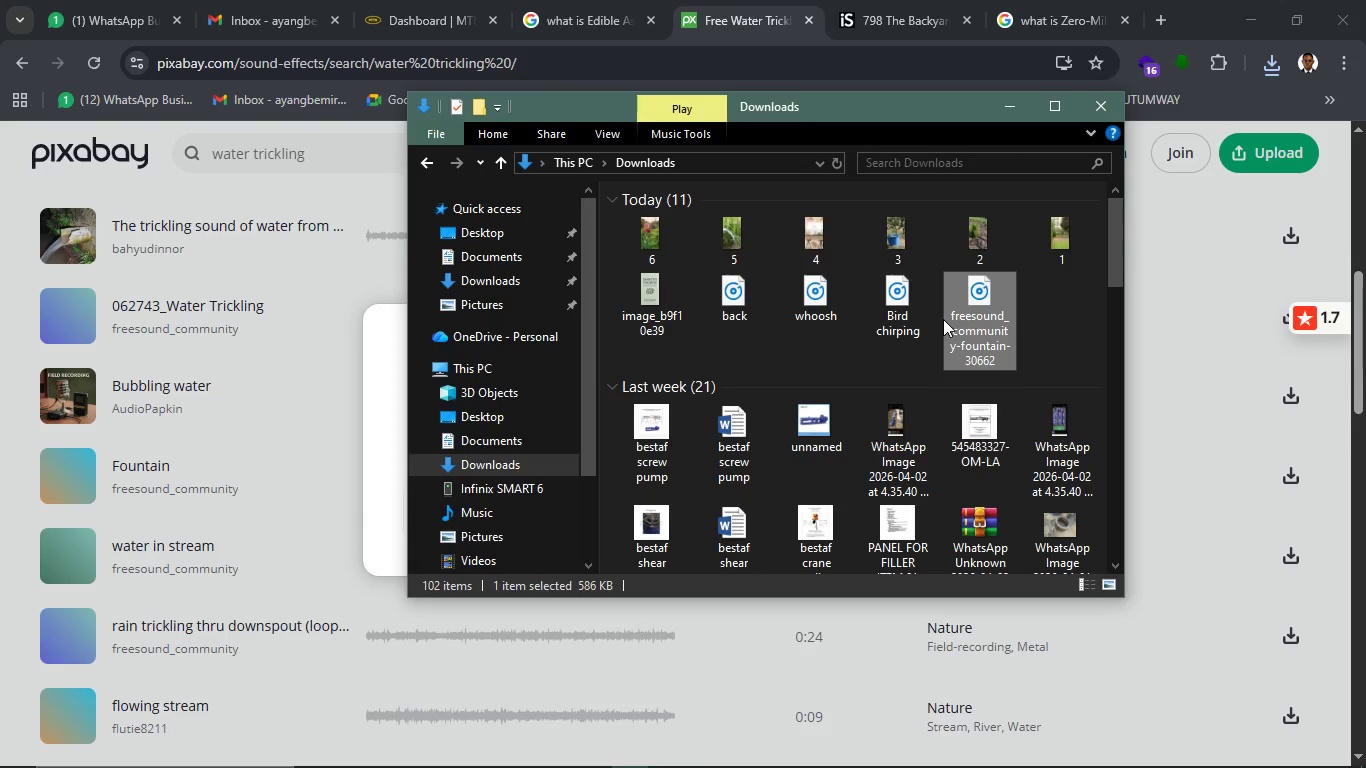 
key(F2)
 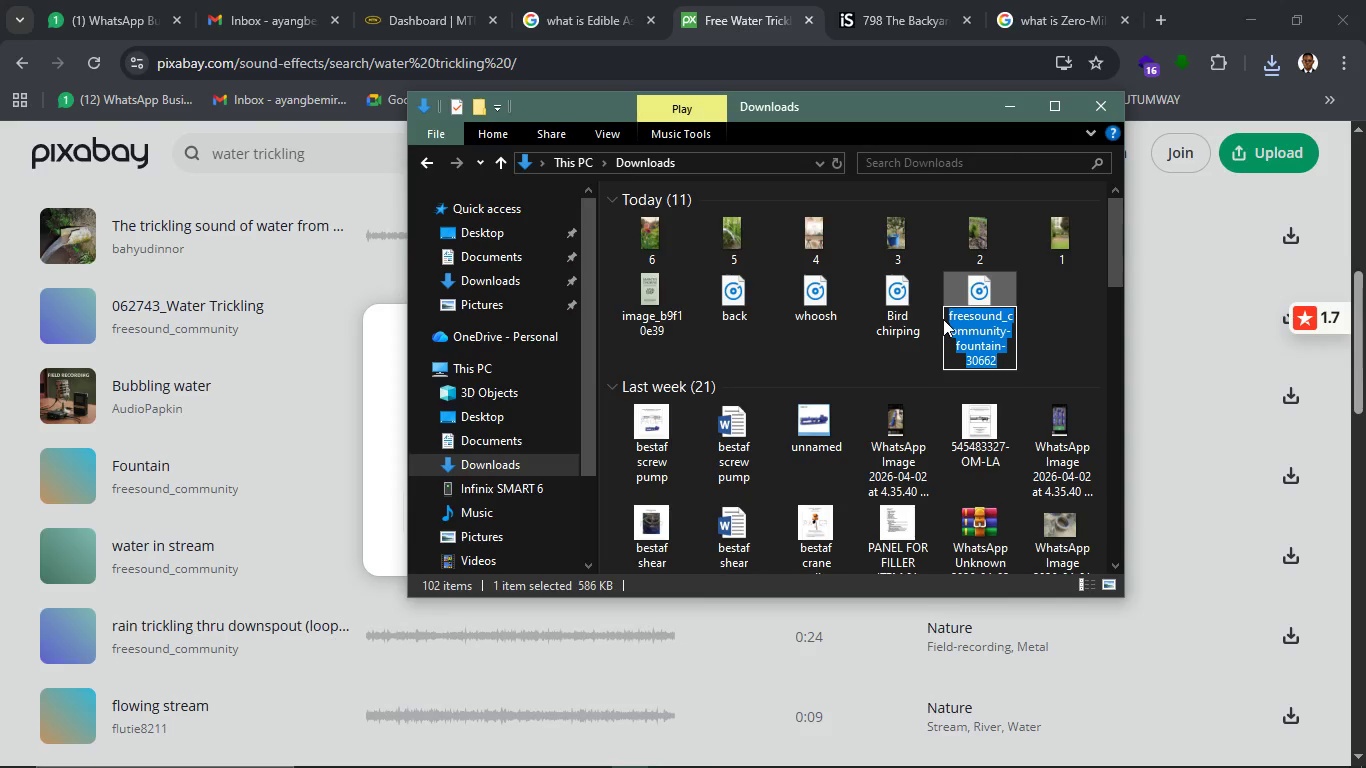 
key(Control+V)
 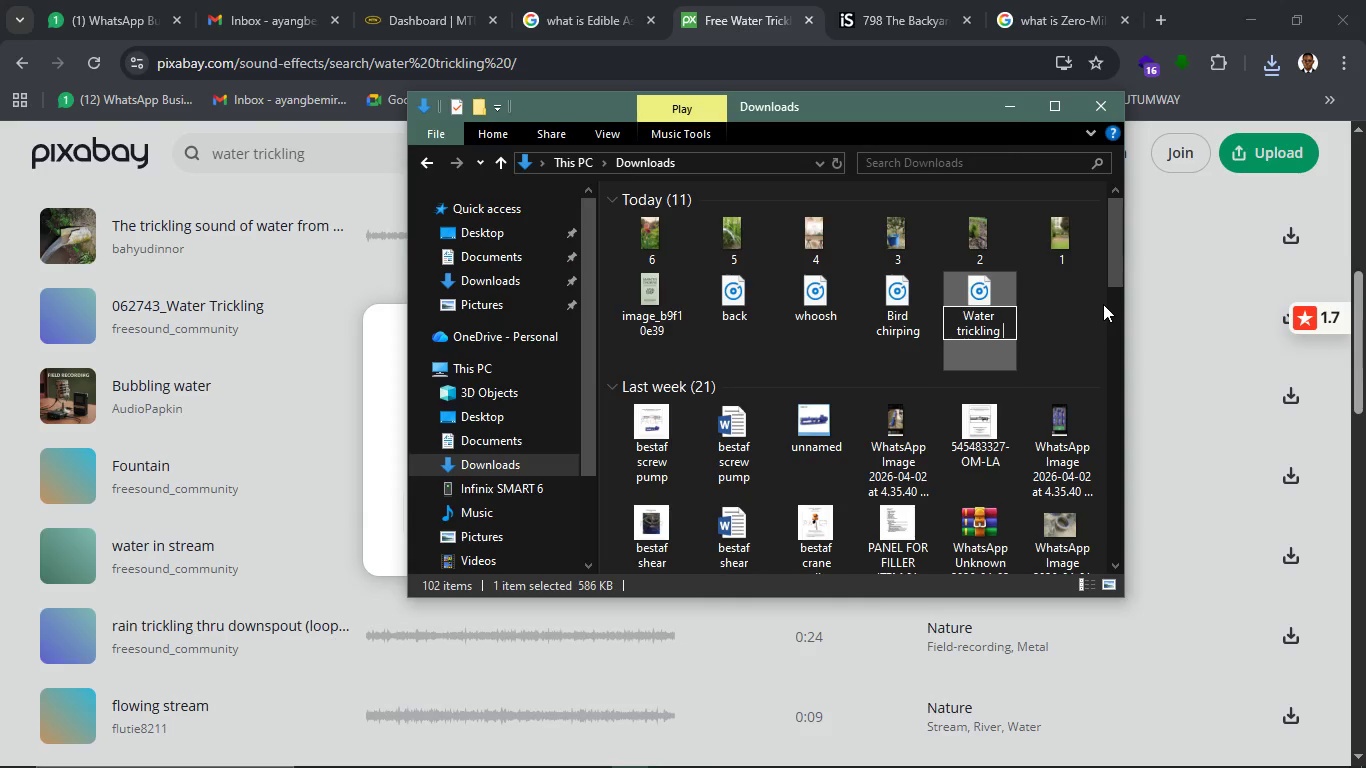 
key(Backspace)
 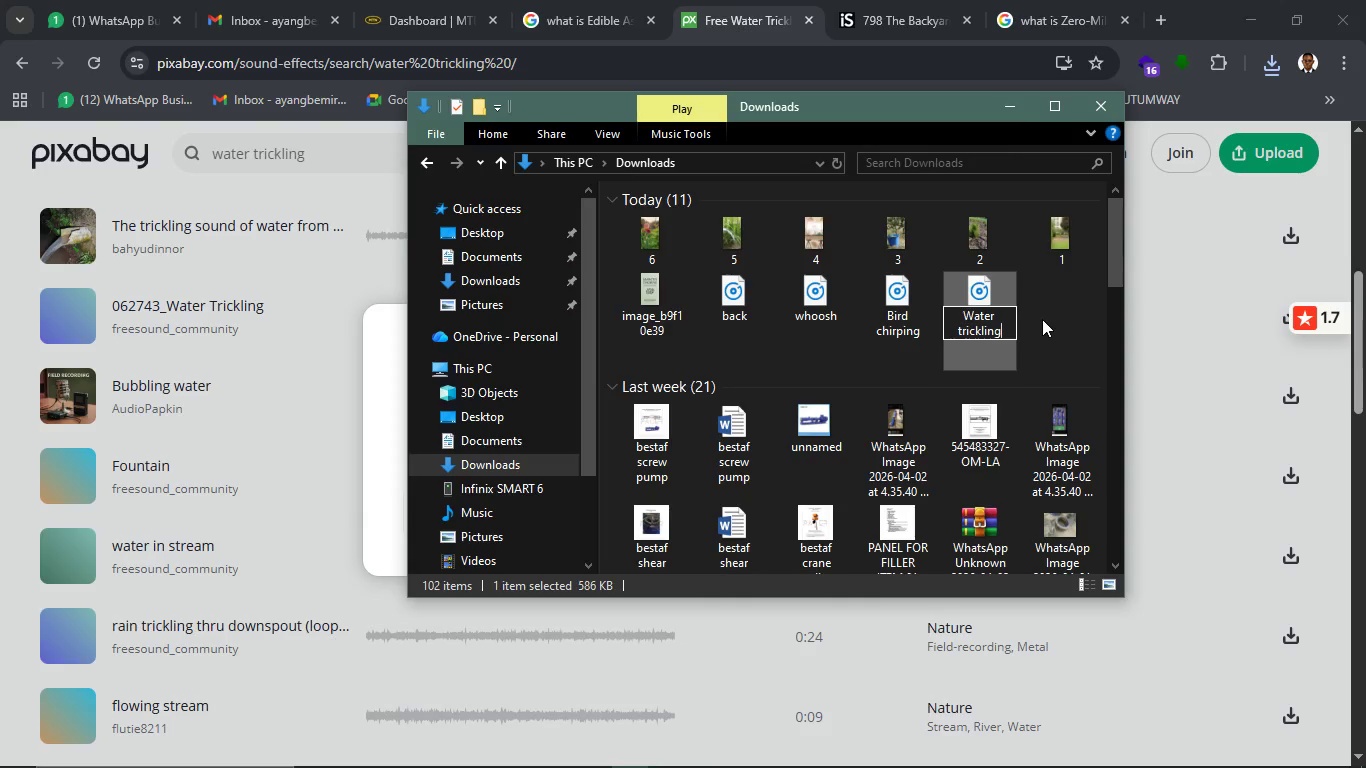 
left_click([1042, 319])
 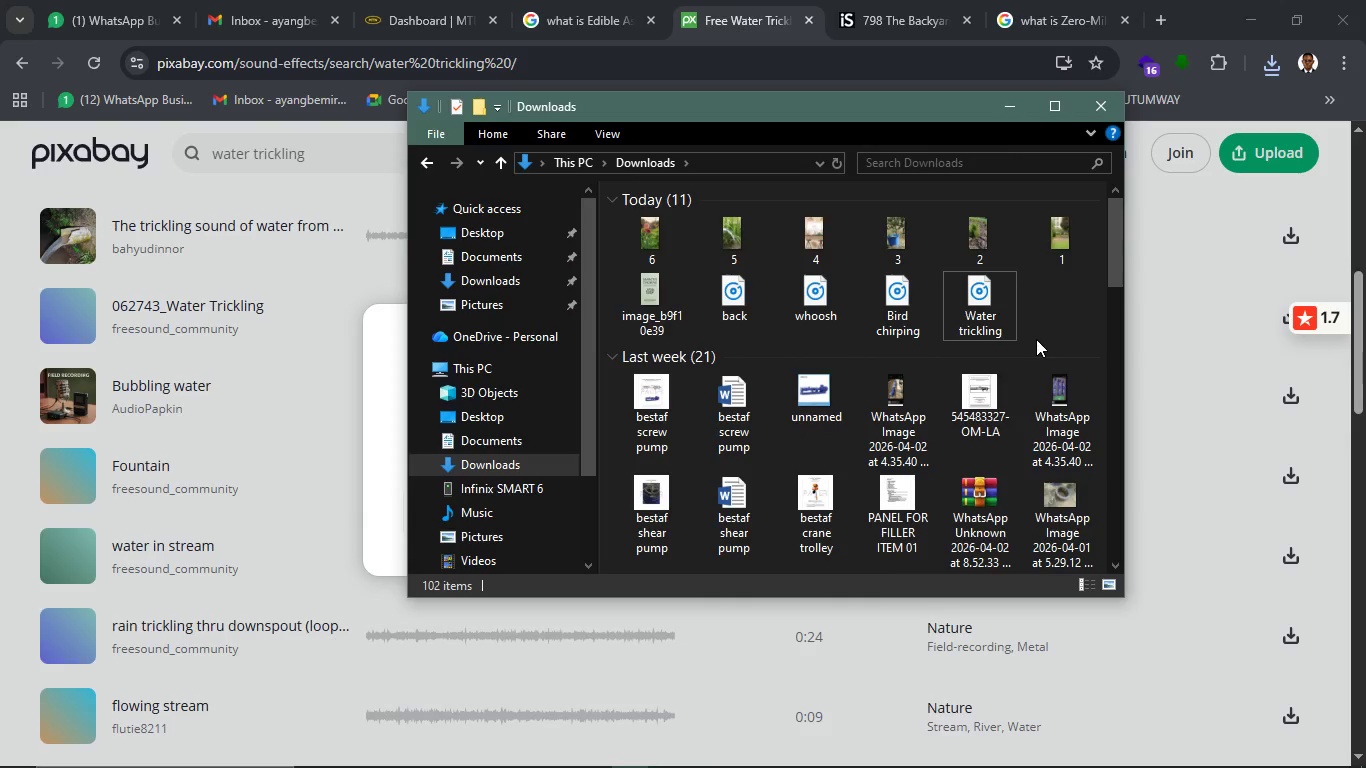 
key(Control+R)
 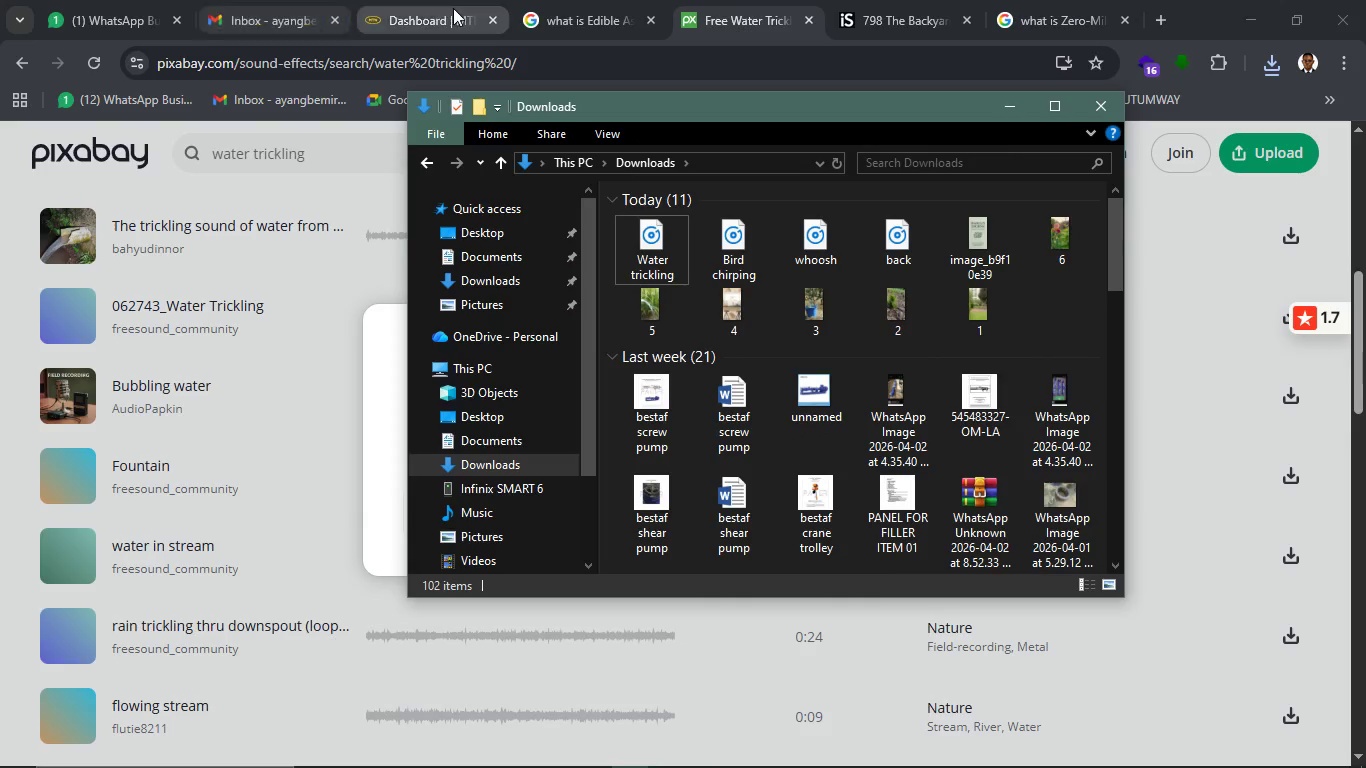 
left_click([536, 14])
 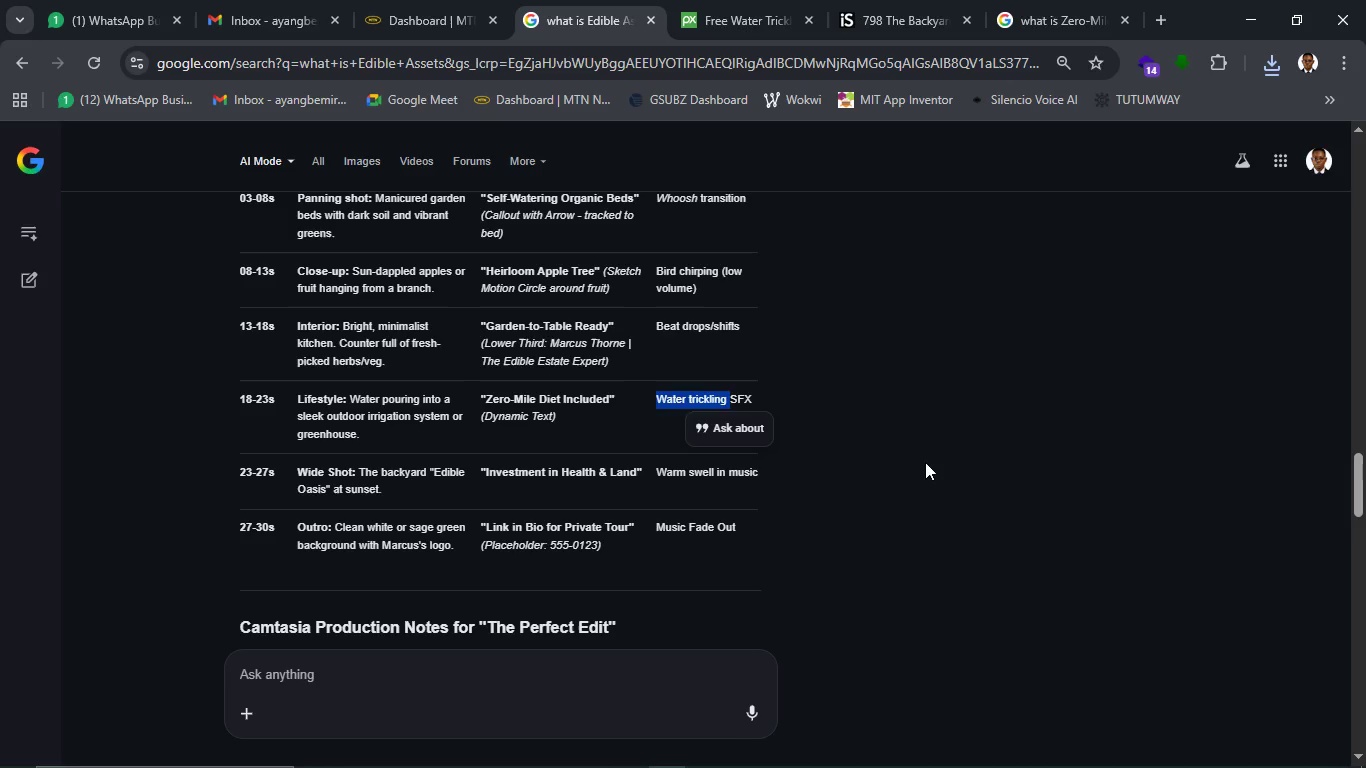 
left_click([938, 441])
 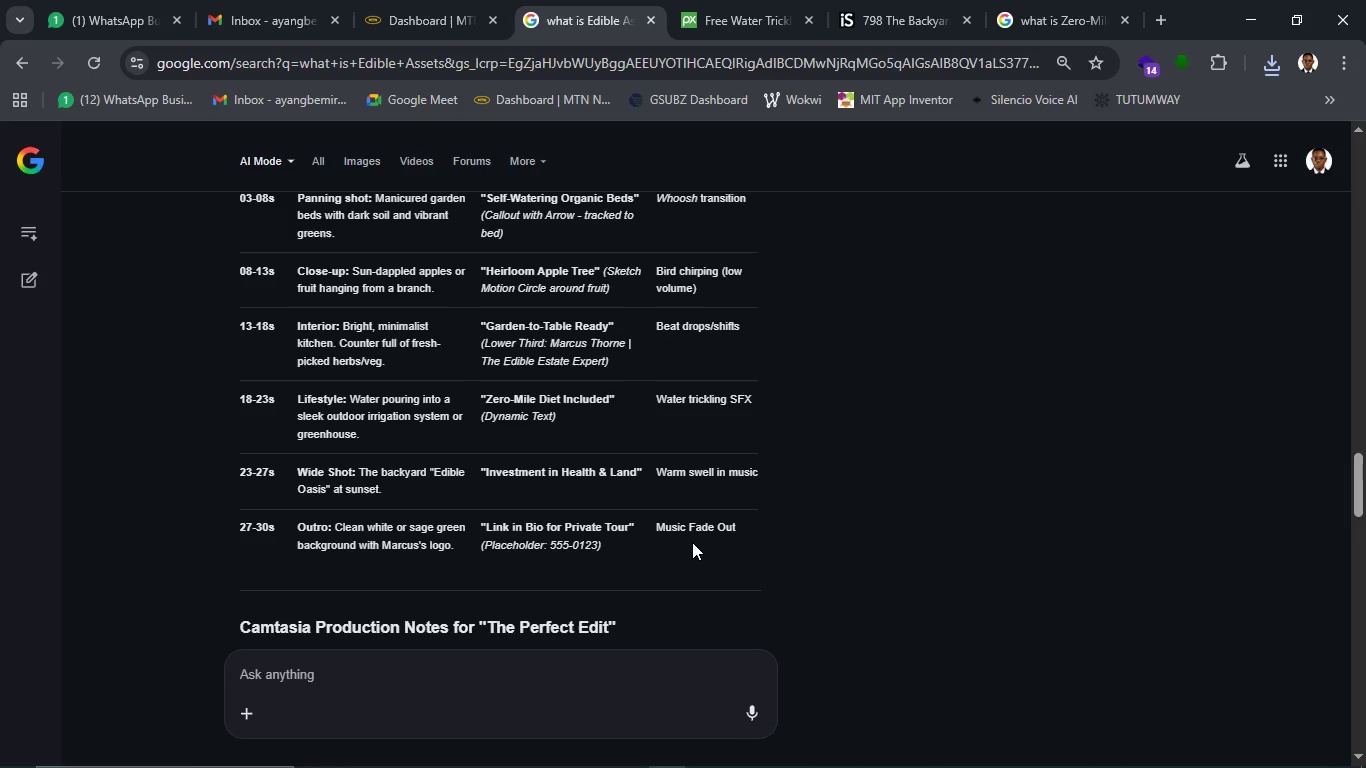 
wait(21.52)
 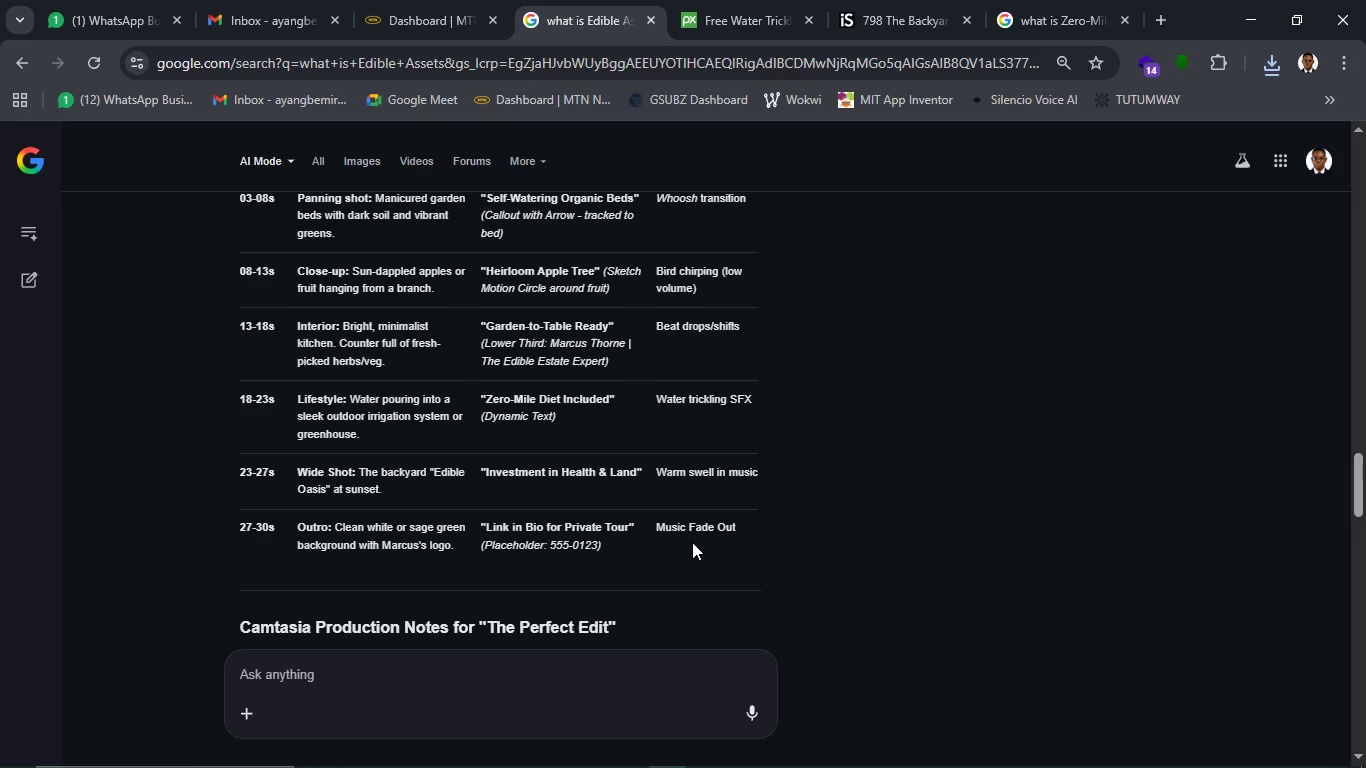 
scroll: coordinate [789, 519], scroll_direction: down, amount: 3.0
 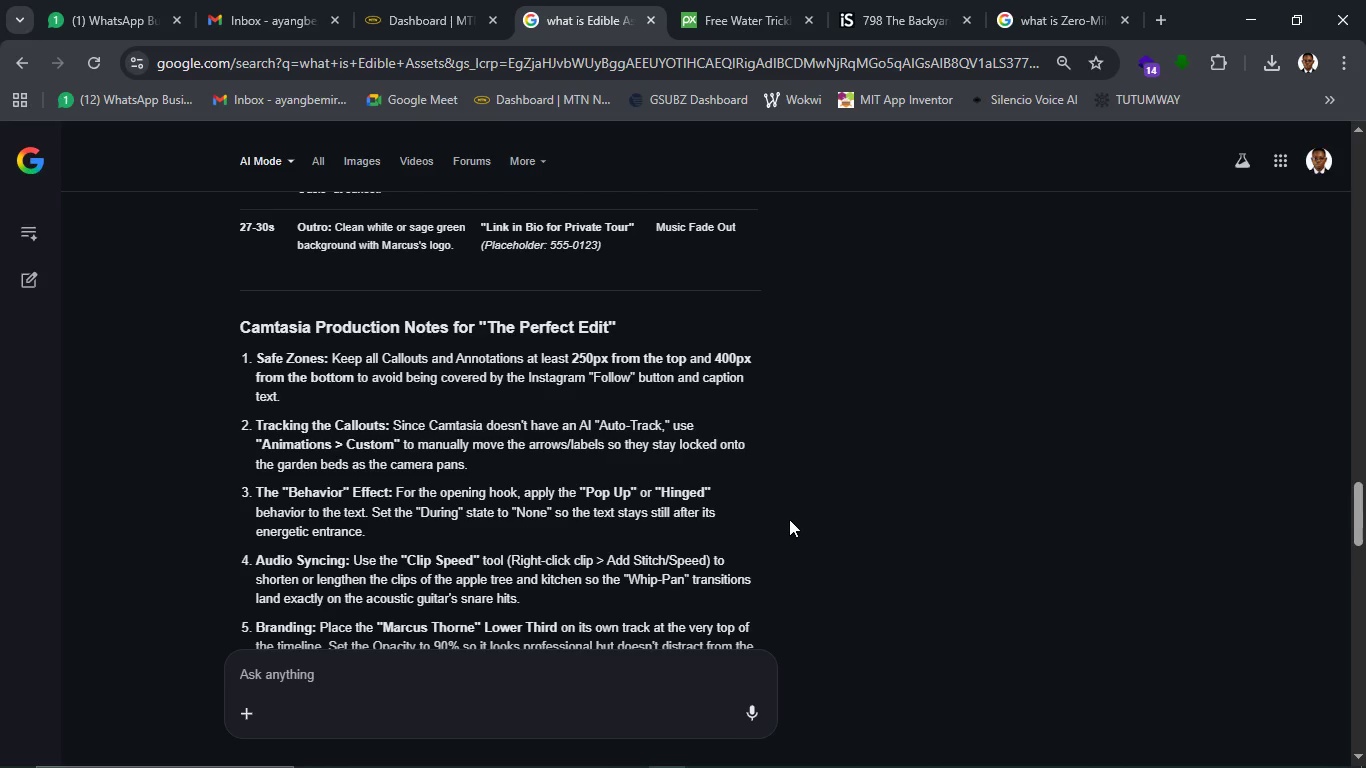 
wait(16.21)
 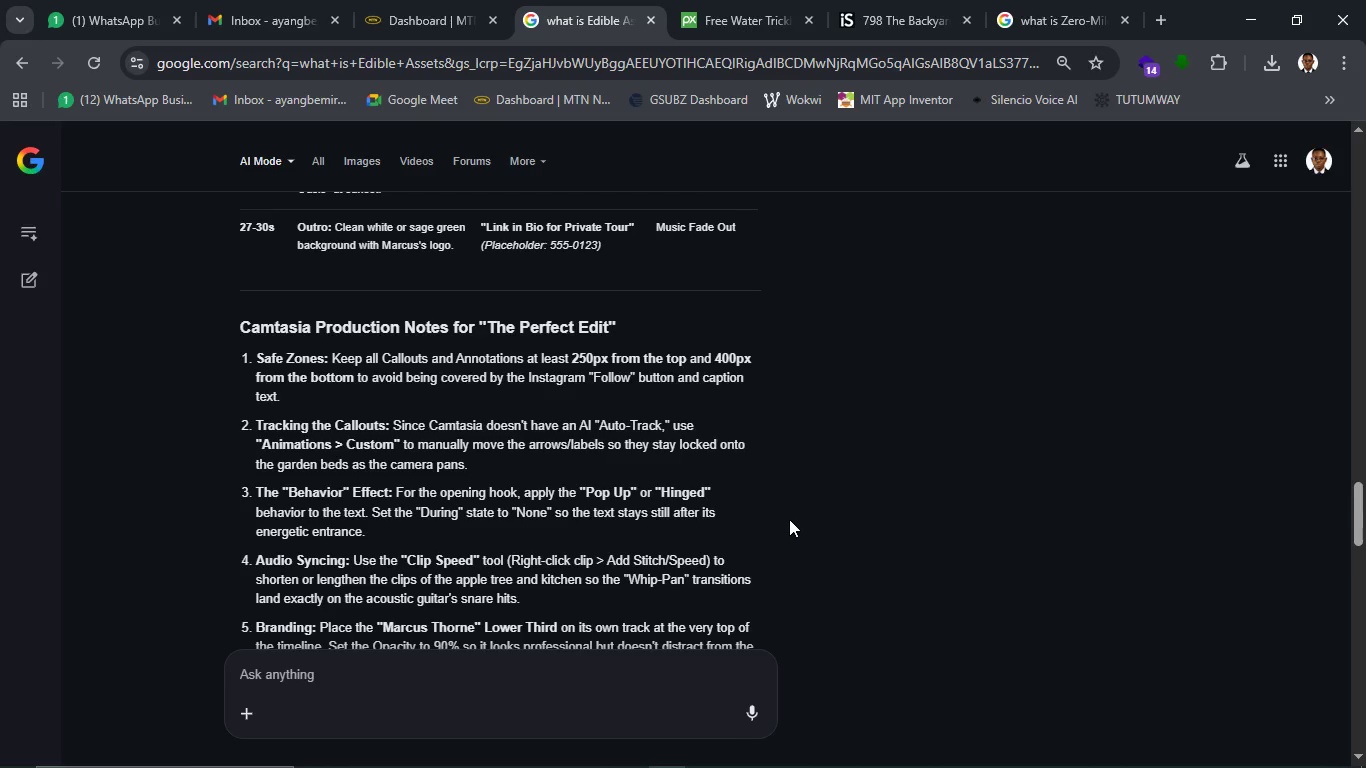 
scroll: coordinate [789, 519], scroll_direction: down, amount: 1.0
 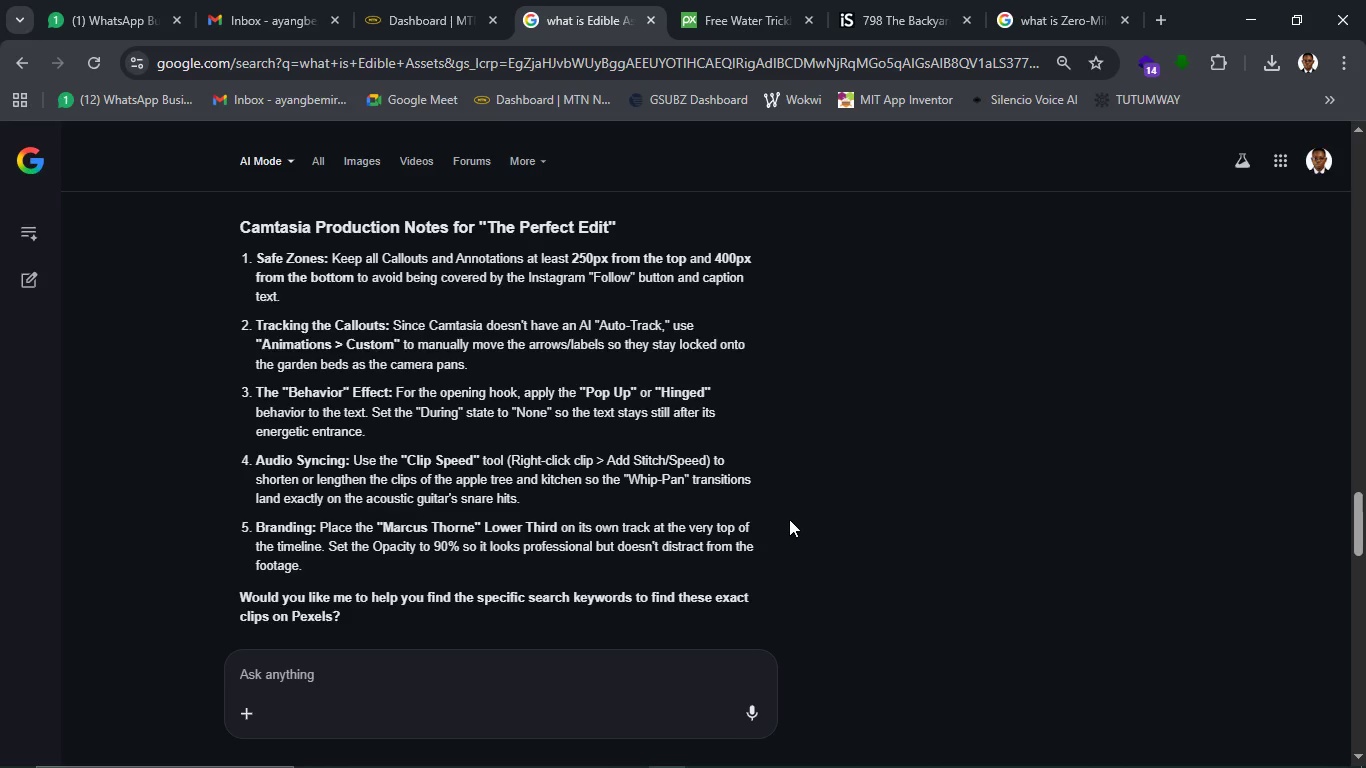 
wait(28.87)
 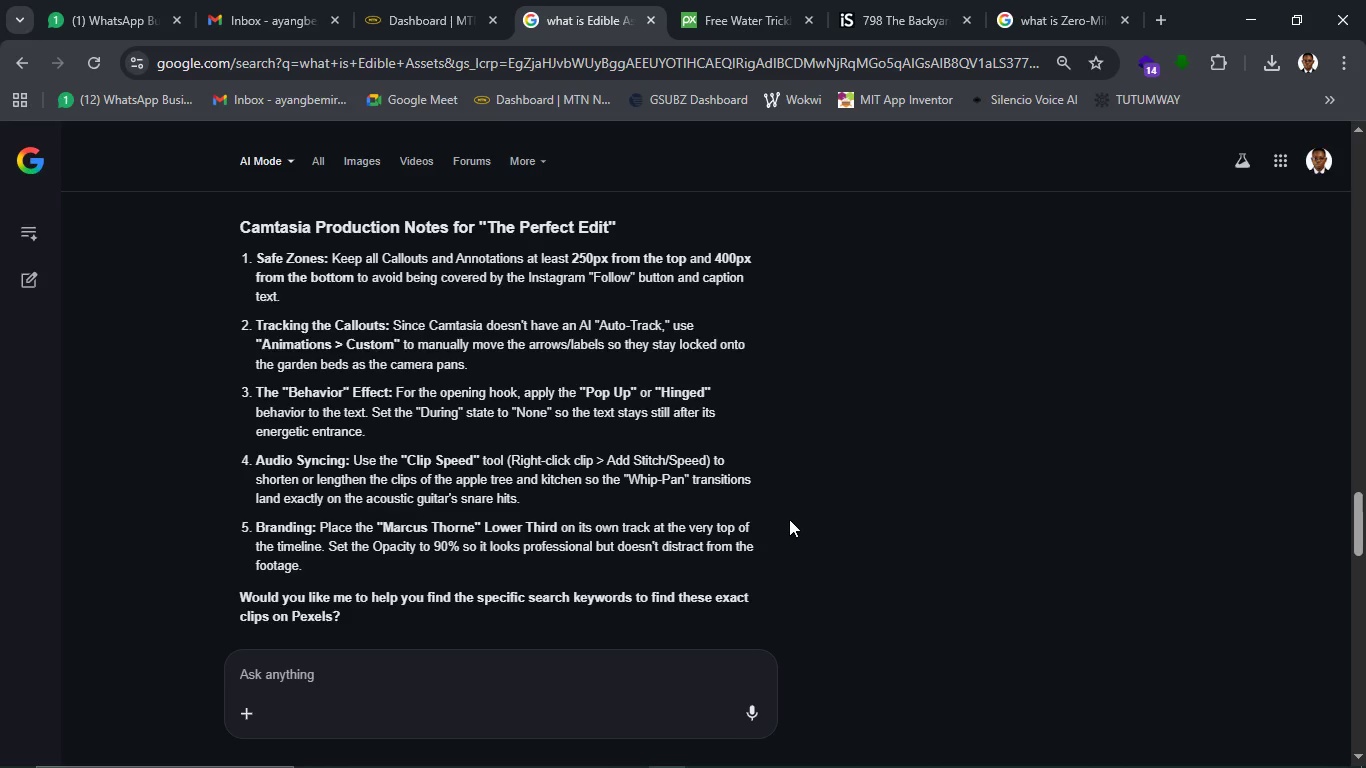 
scroll: coordinate [789, 519], scroll_direction: down, amount: 5.0
 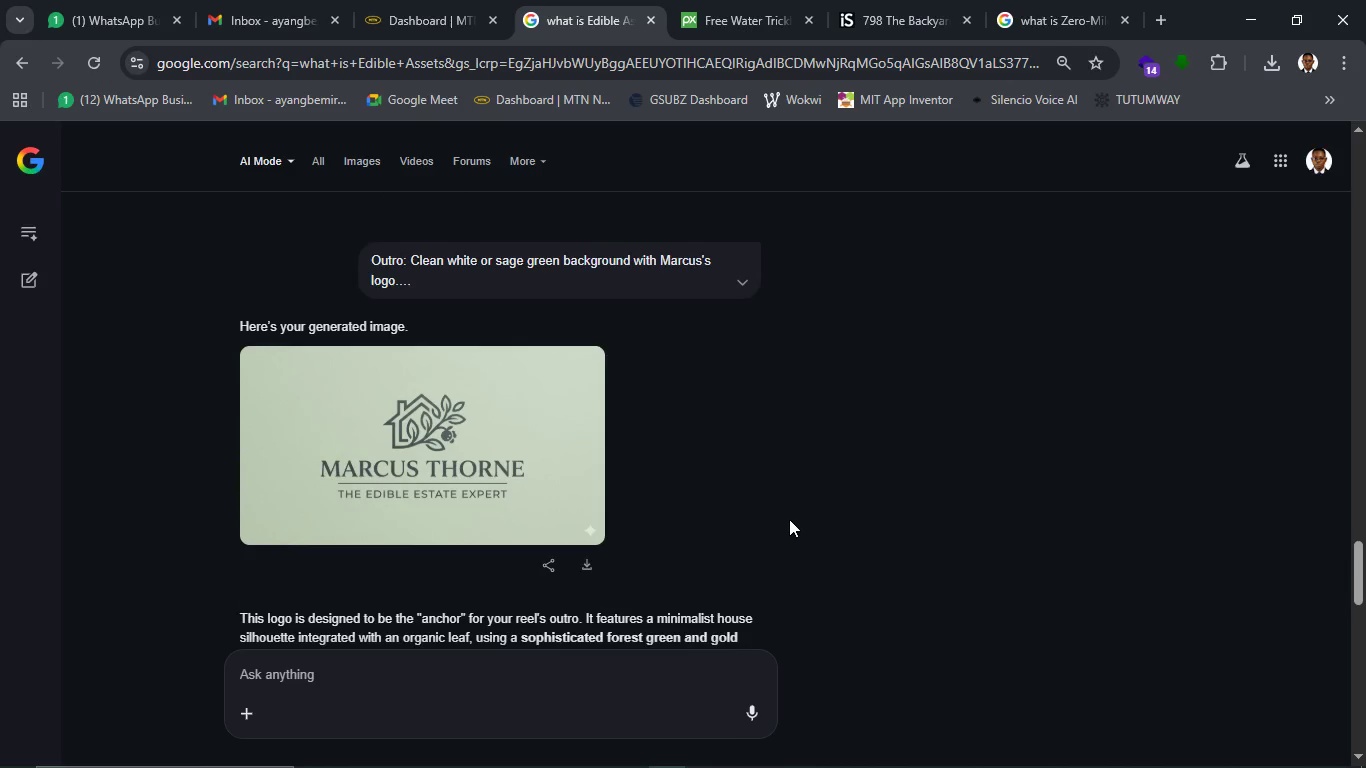 
scroll: coordinate [789, 519], scroll_direction: up, amount: 5.0
 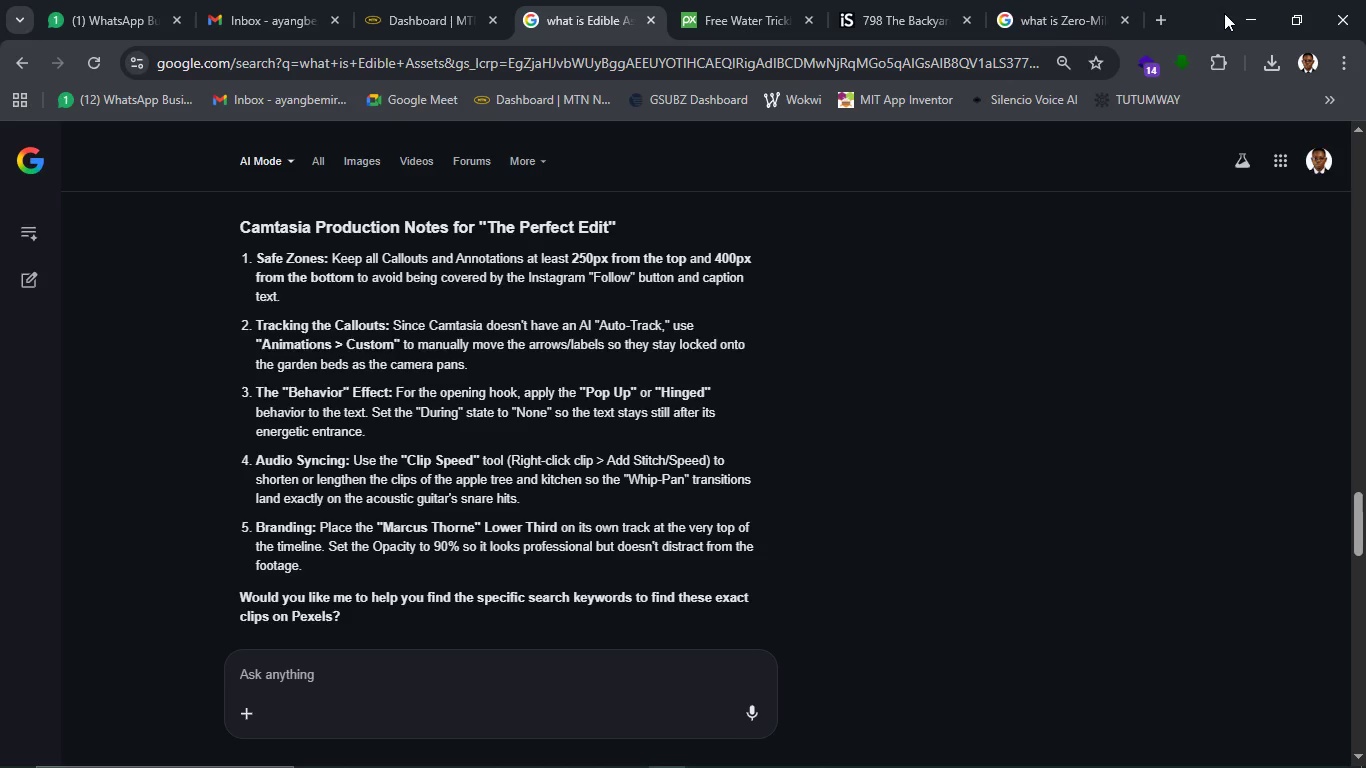 
left_click([1232, 18])
 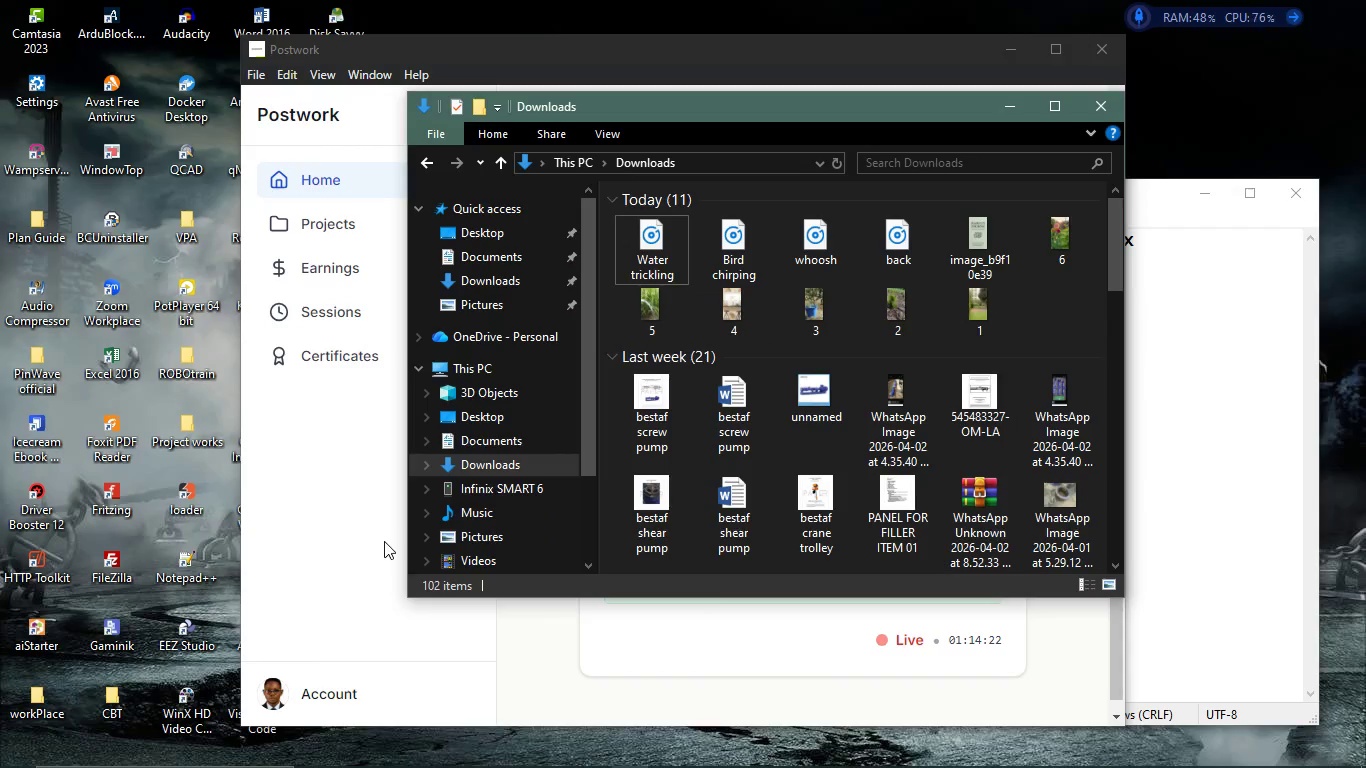 
left_click([351, 542])